 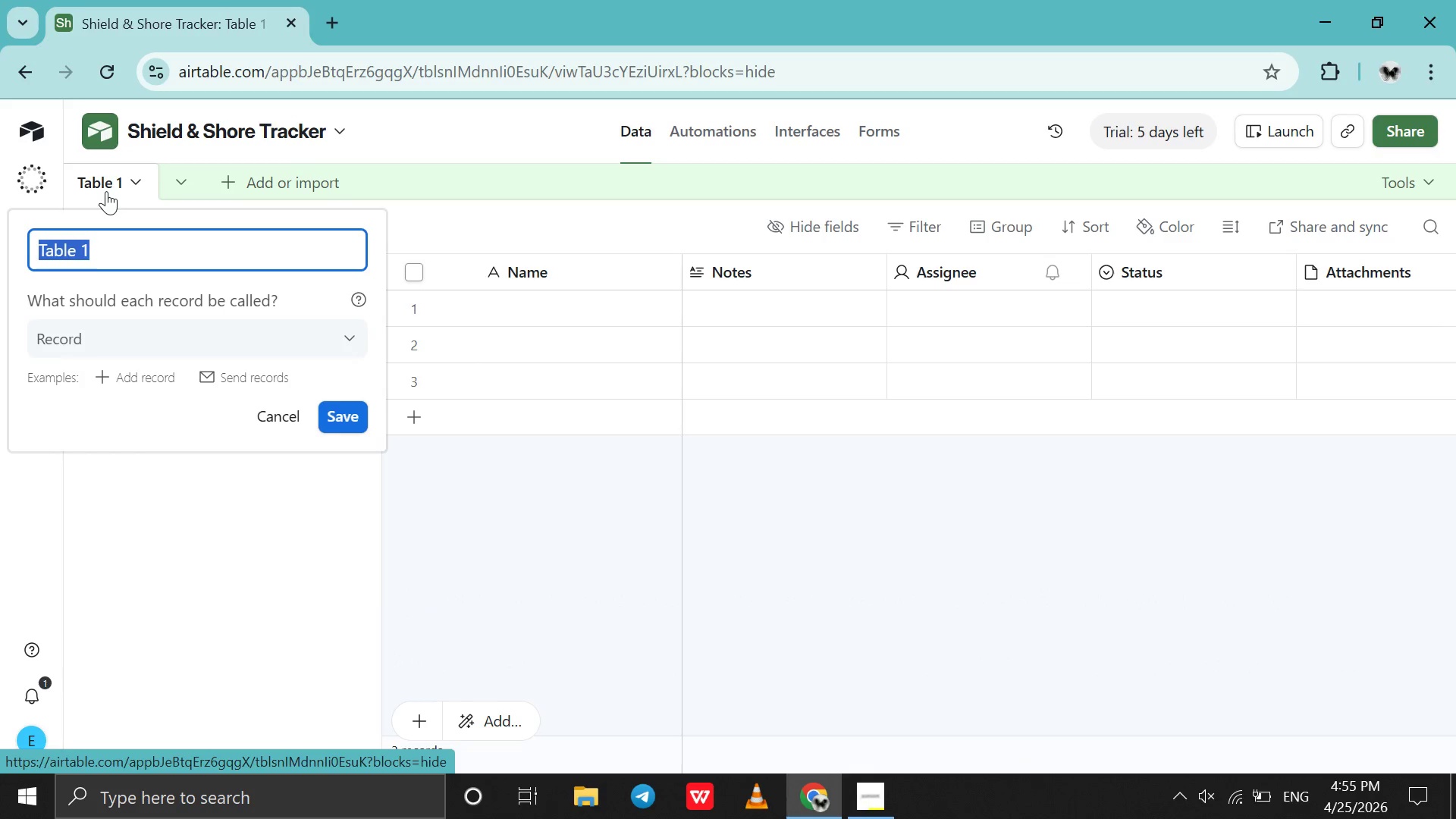 
key(Control+V)
 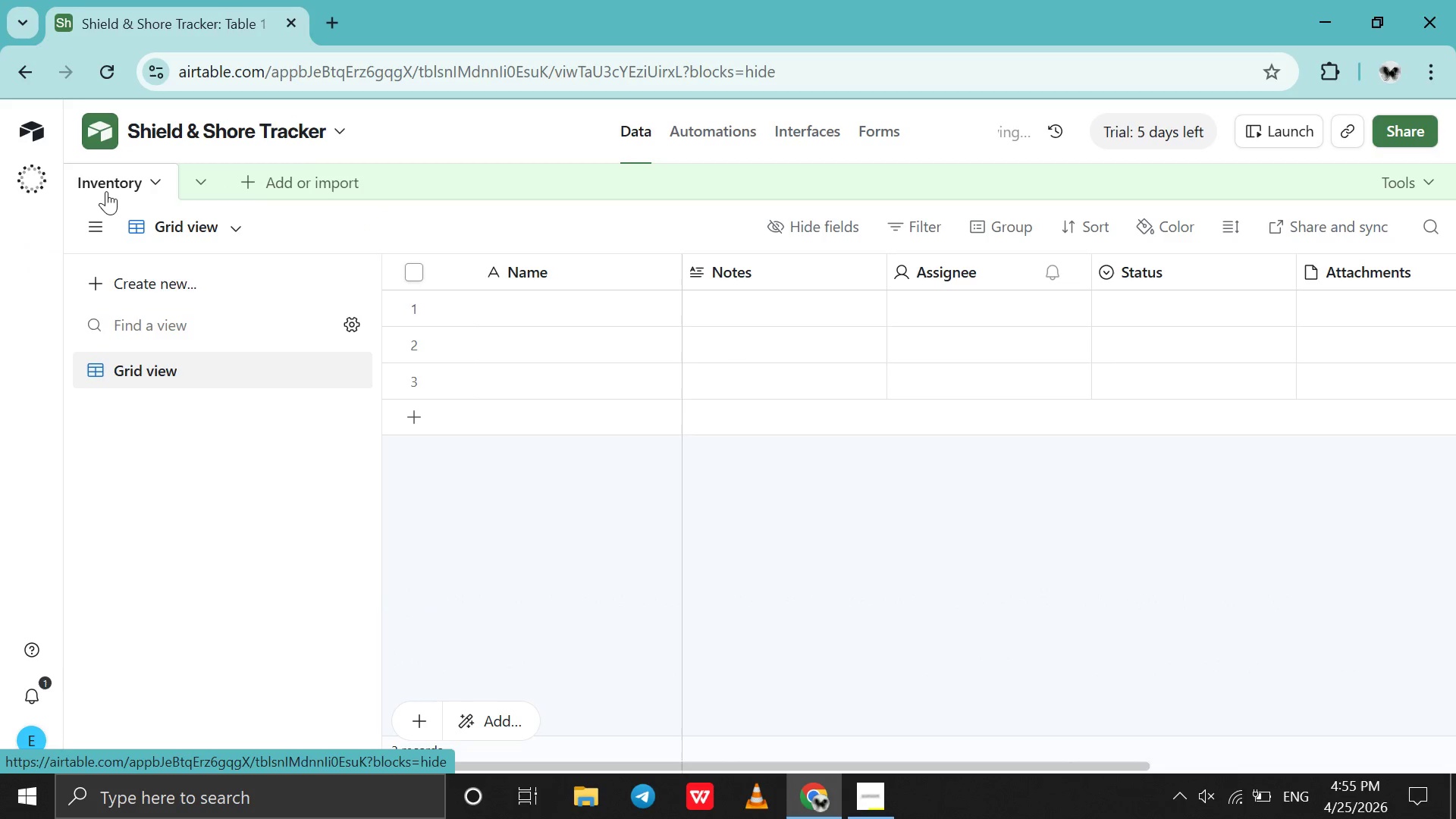 
key(Enter)
 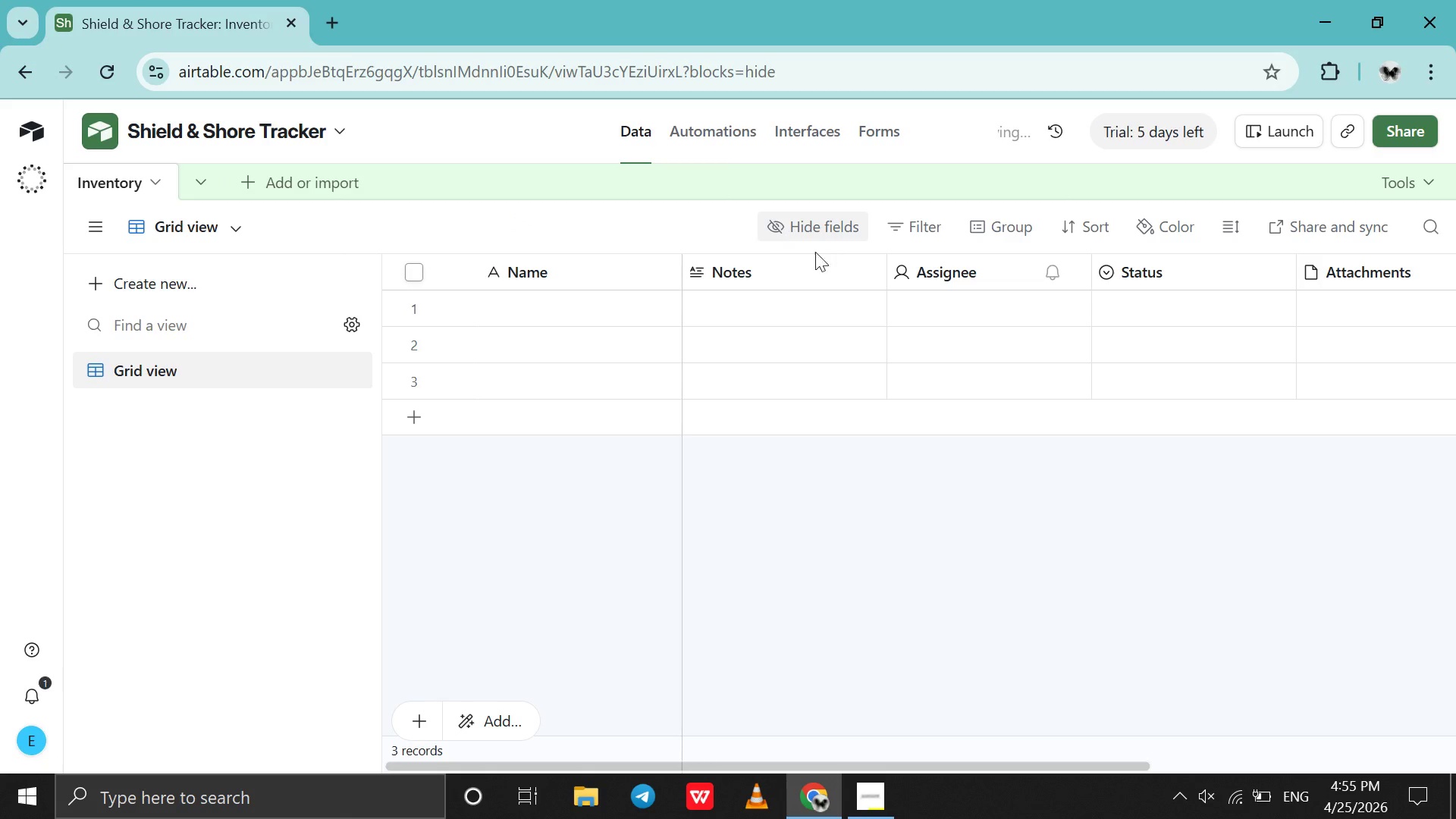 
left_click([867, 271])
 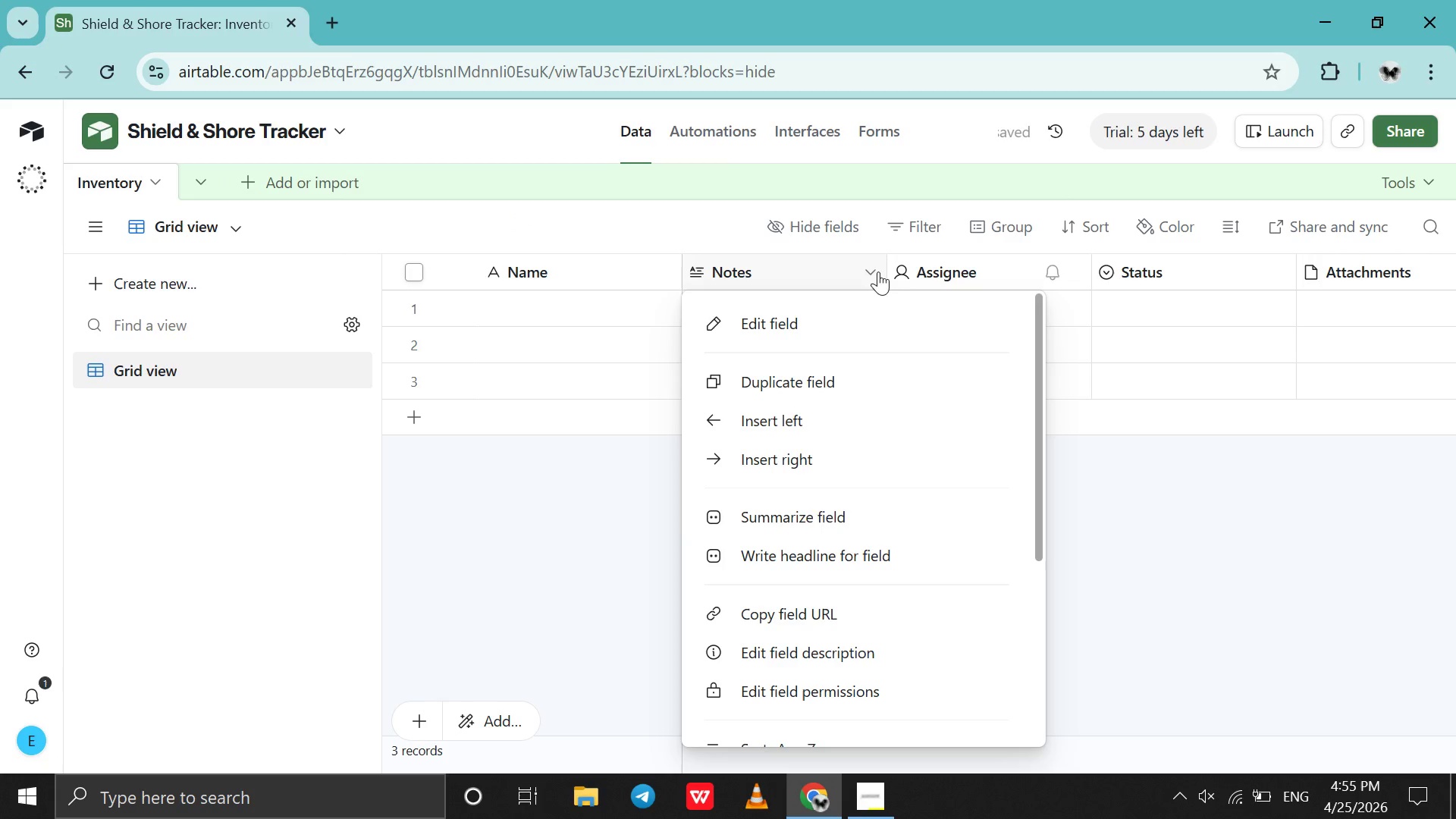 
scroll: coordinate [882, 643], scroll_direction: down, amount: 8.0
 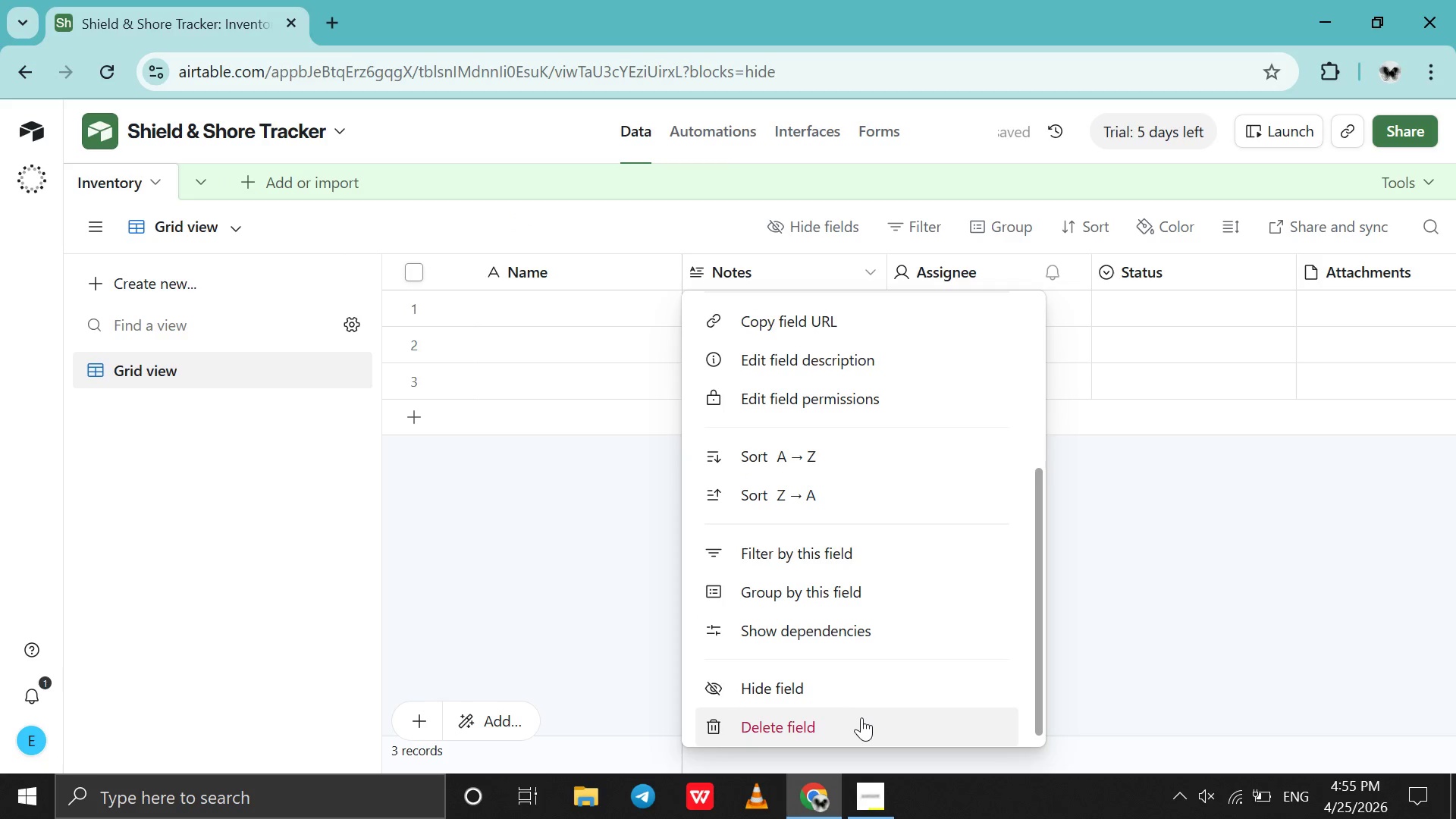 
left_click([861, 717])
 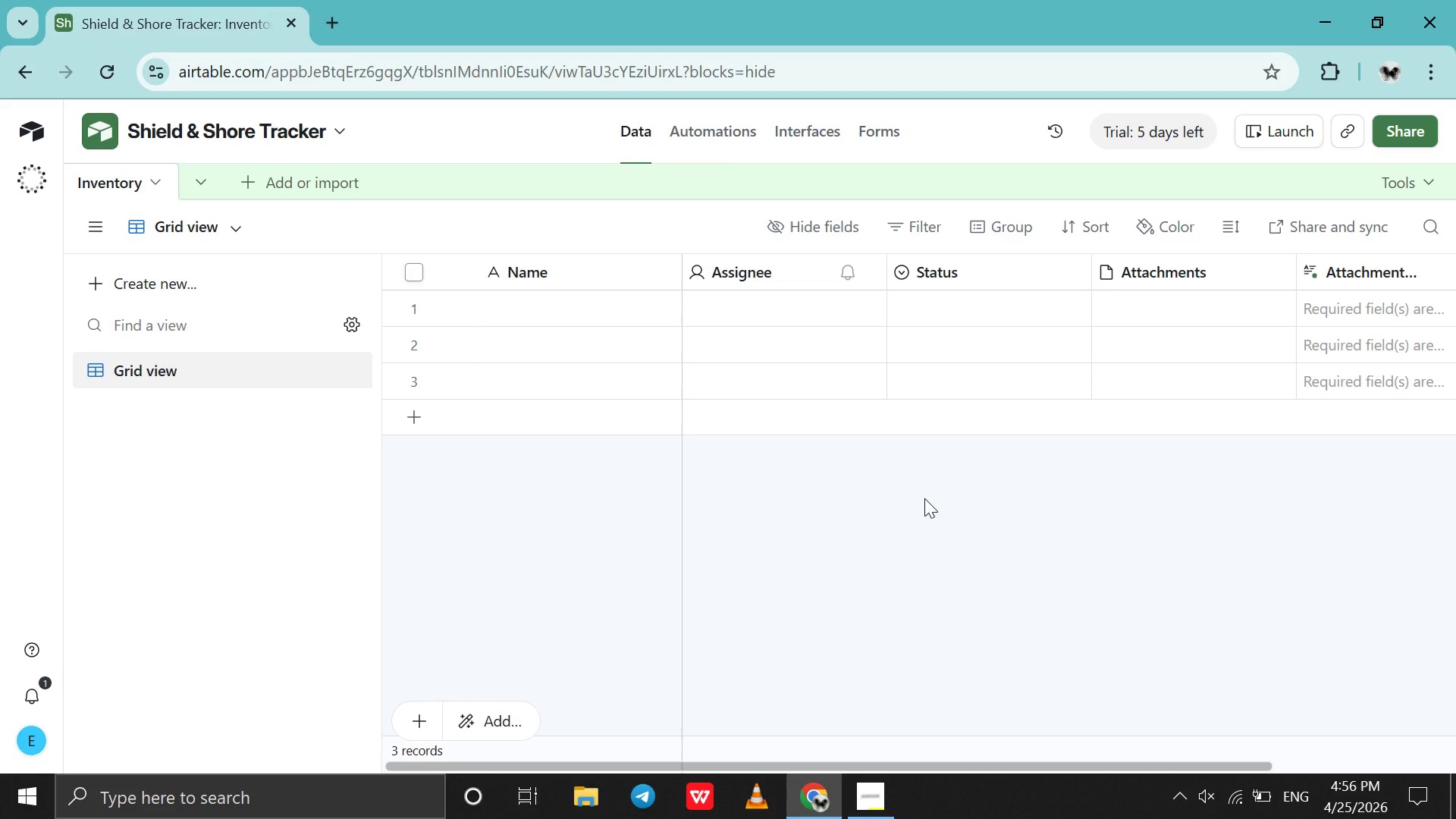 
wait(19.36)
 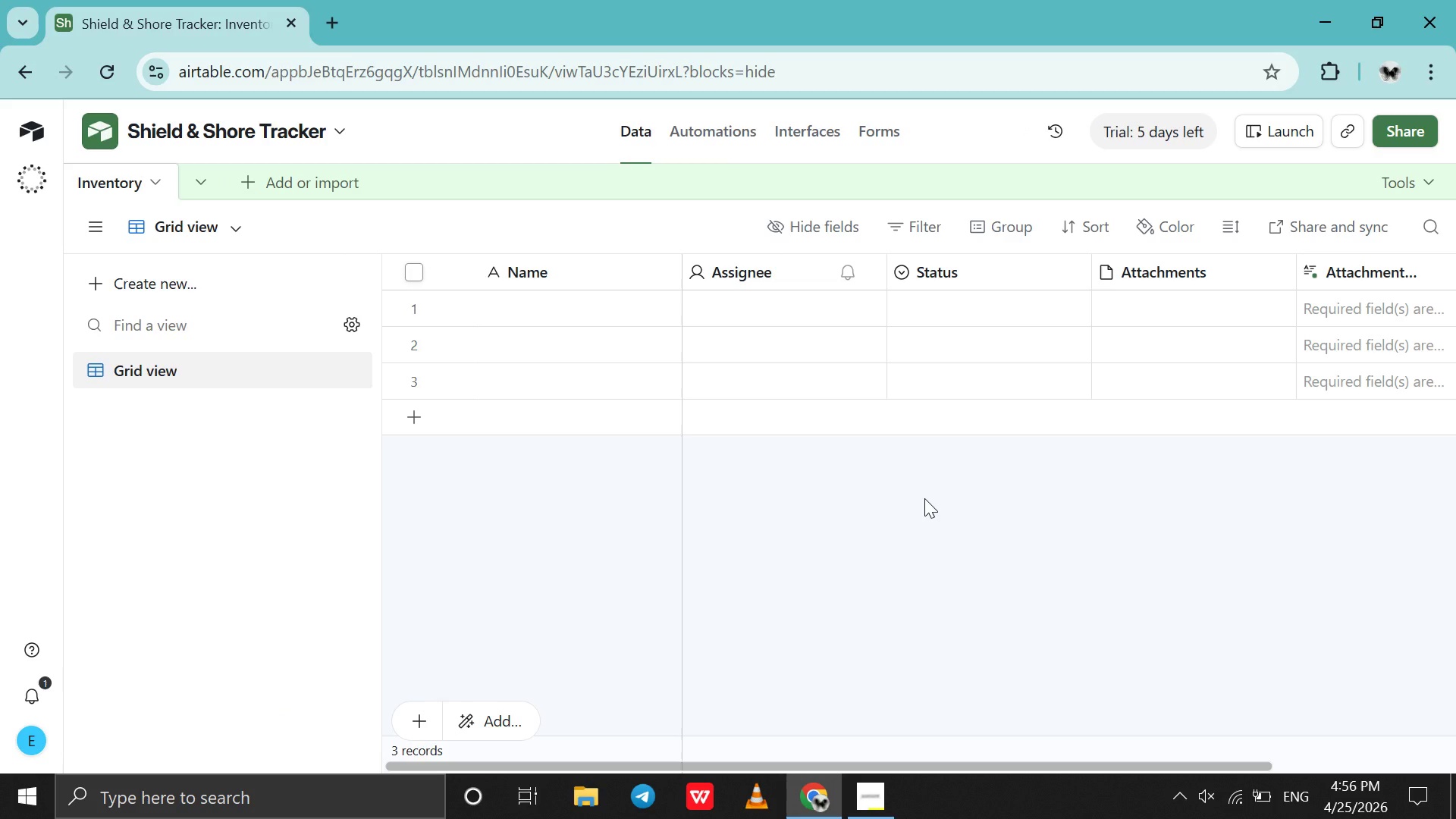 
left_click([873, 276])
 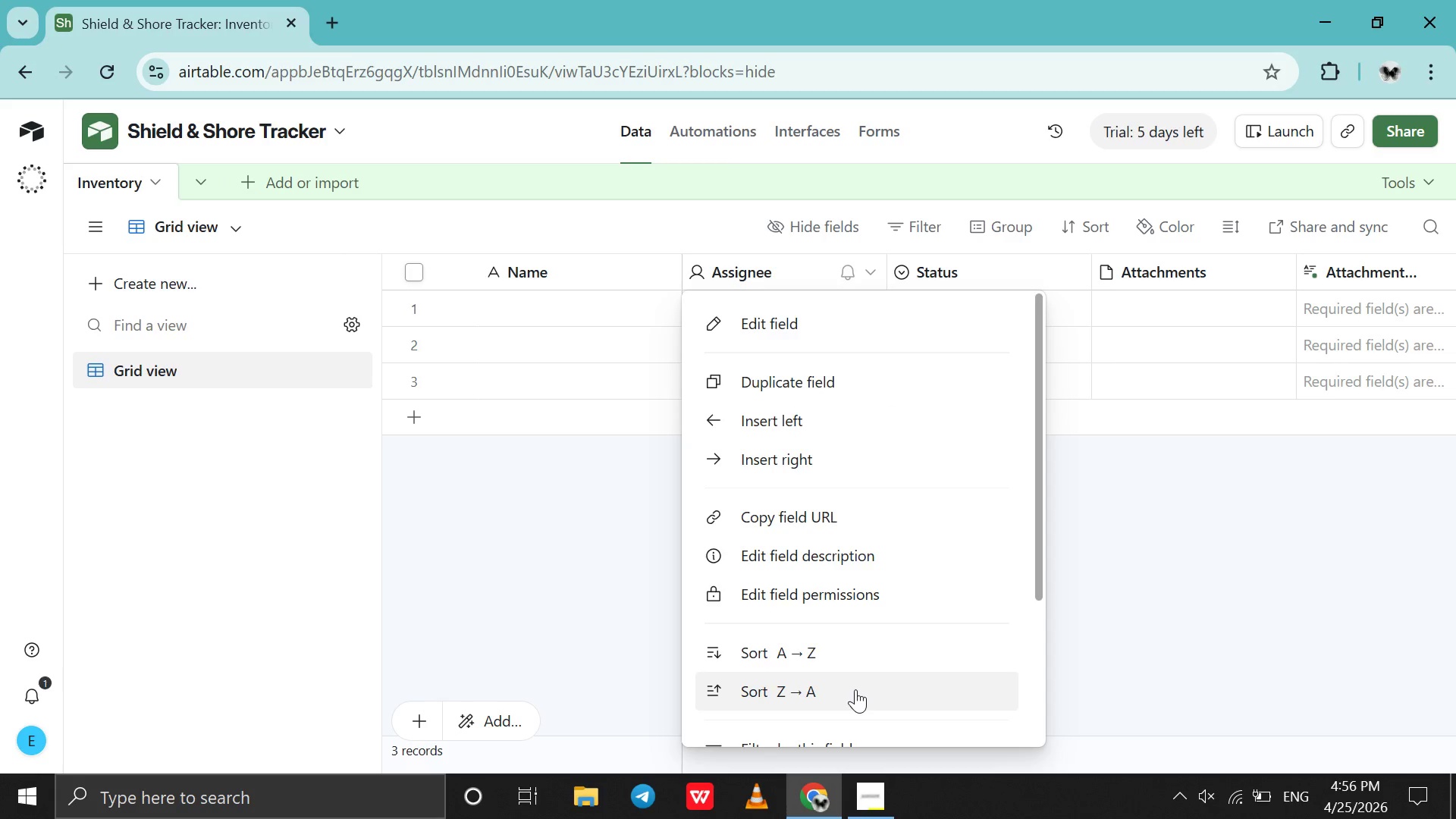 
scroll: coordinate [855, 689], scroll_direction: down, amount: 43.0
 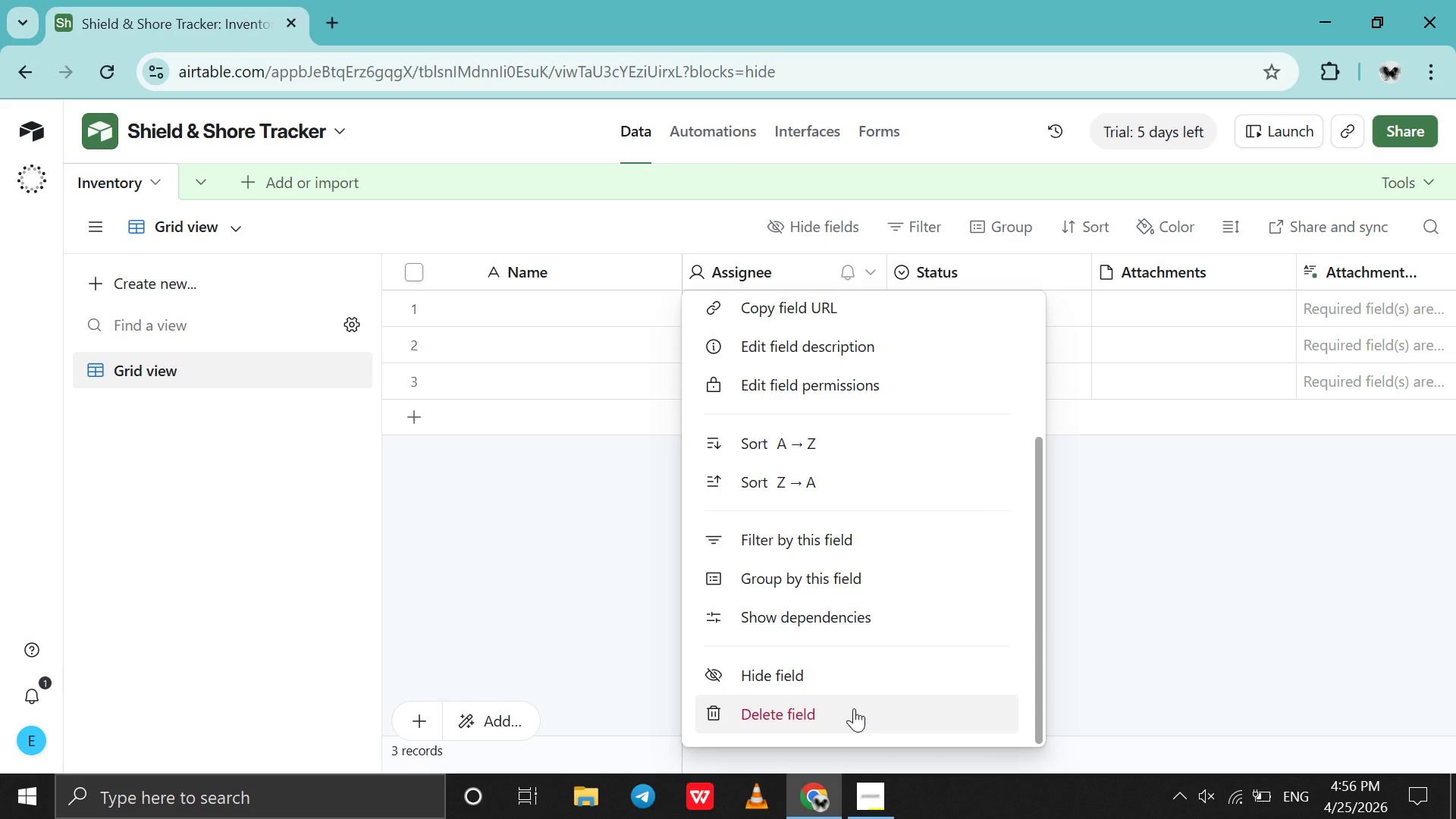 
left_click([854, 708])
 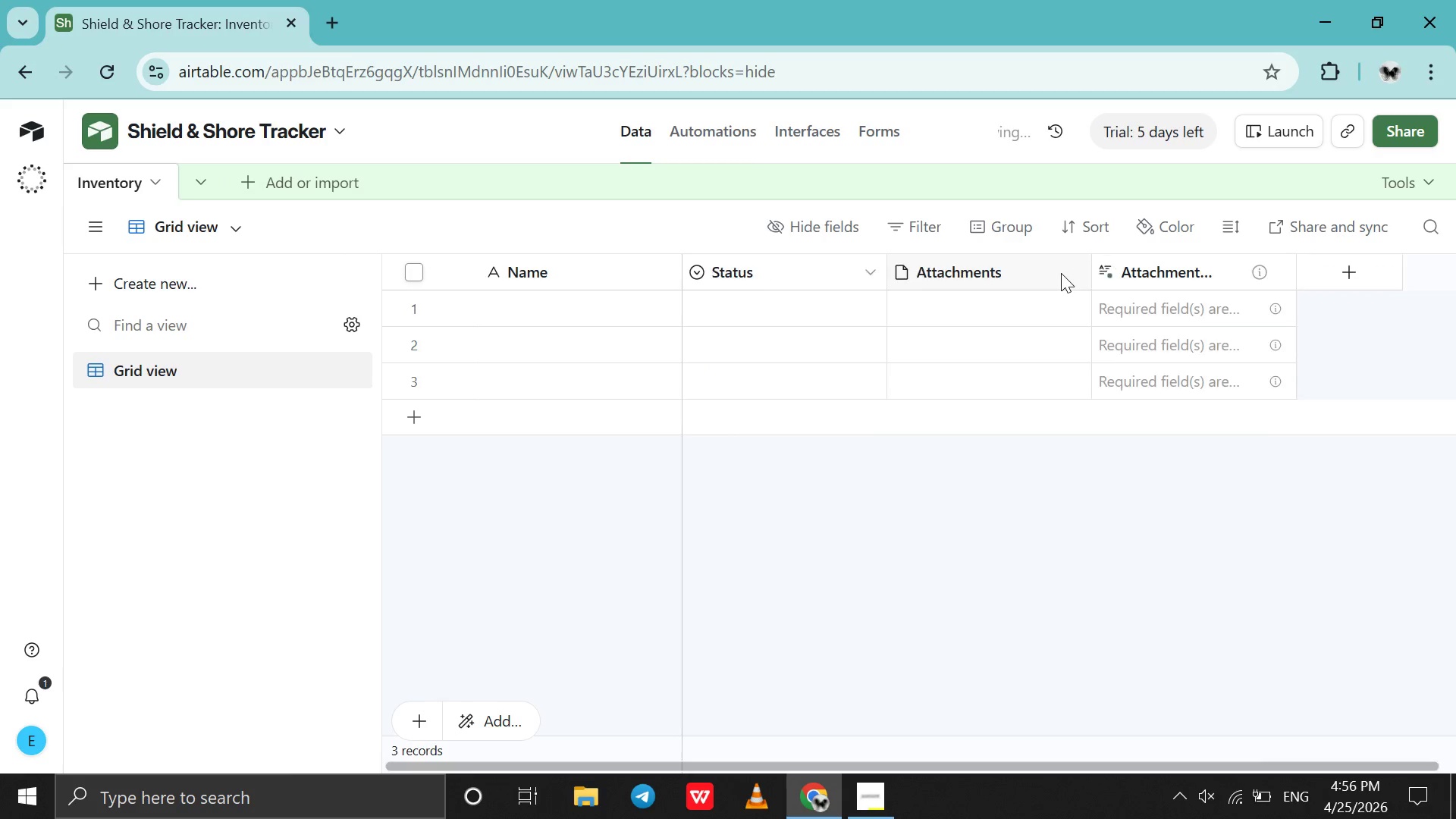 
left_click([1075, 273])
 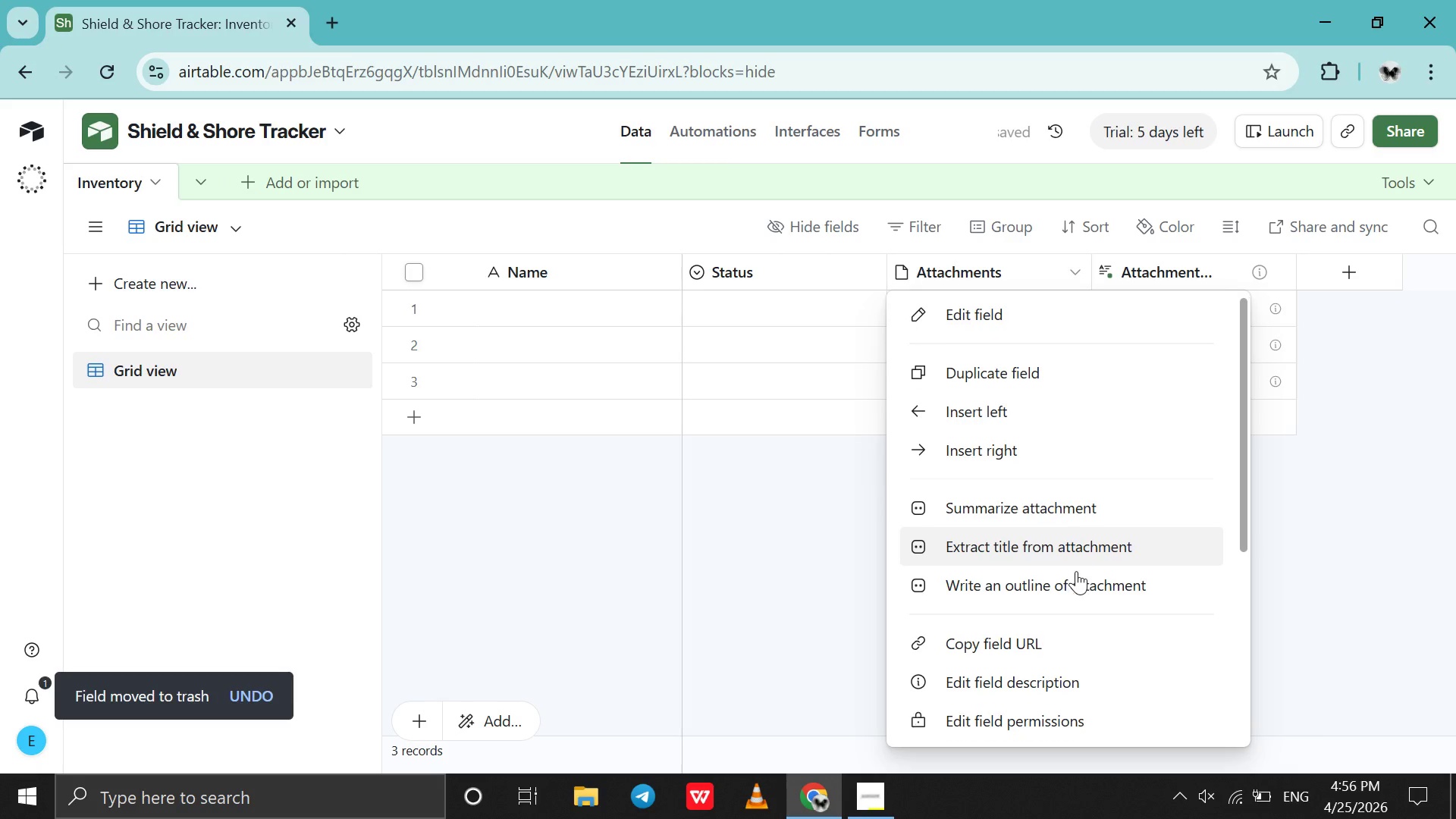 
scroll: coordinate [1076, 571], scroll_direction: down, amount: 44.0
 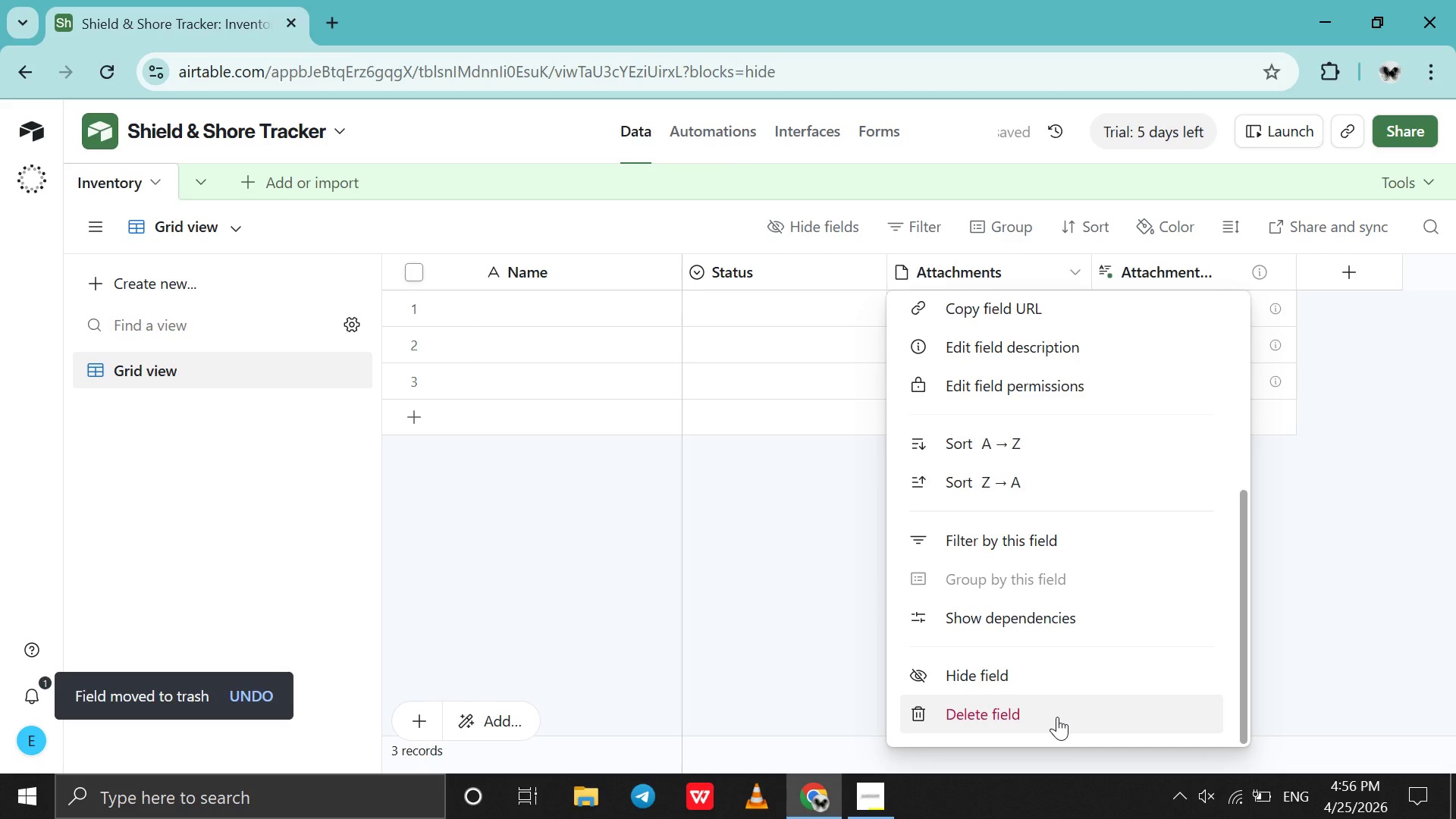 
left_click([1057, 717])
 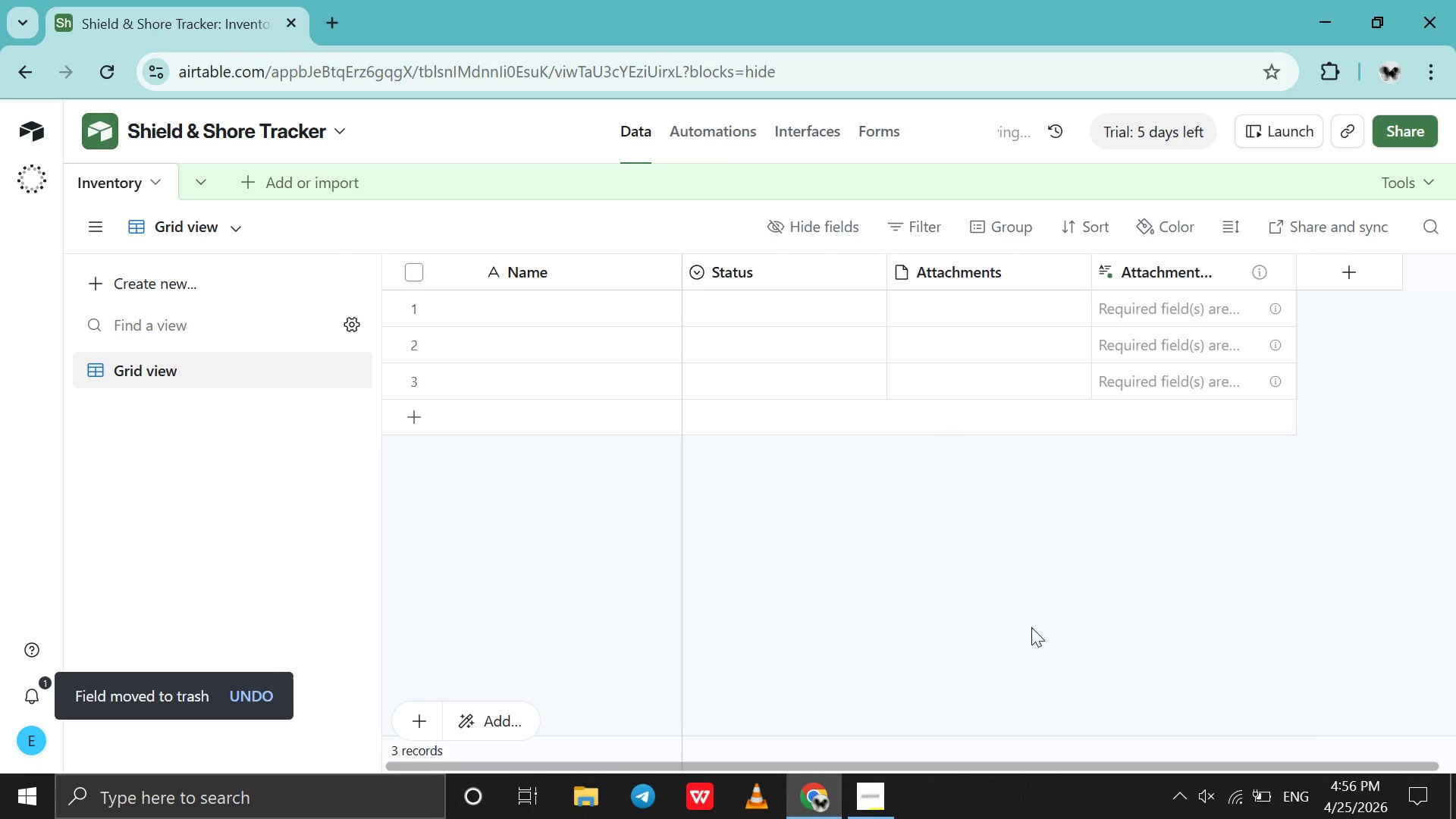 
mouse_move([1001, 557])
 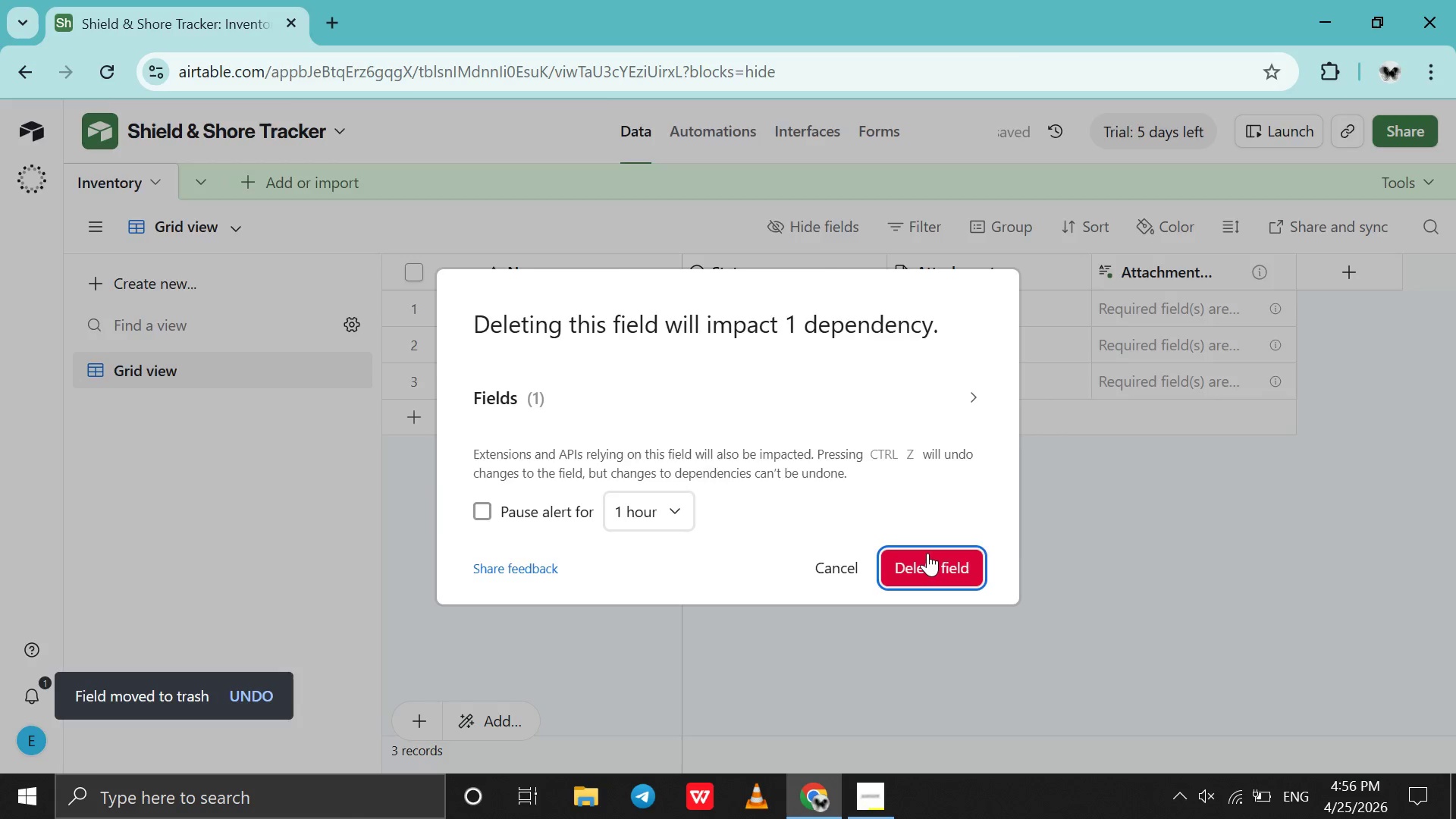 
left_click([927, 553])
 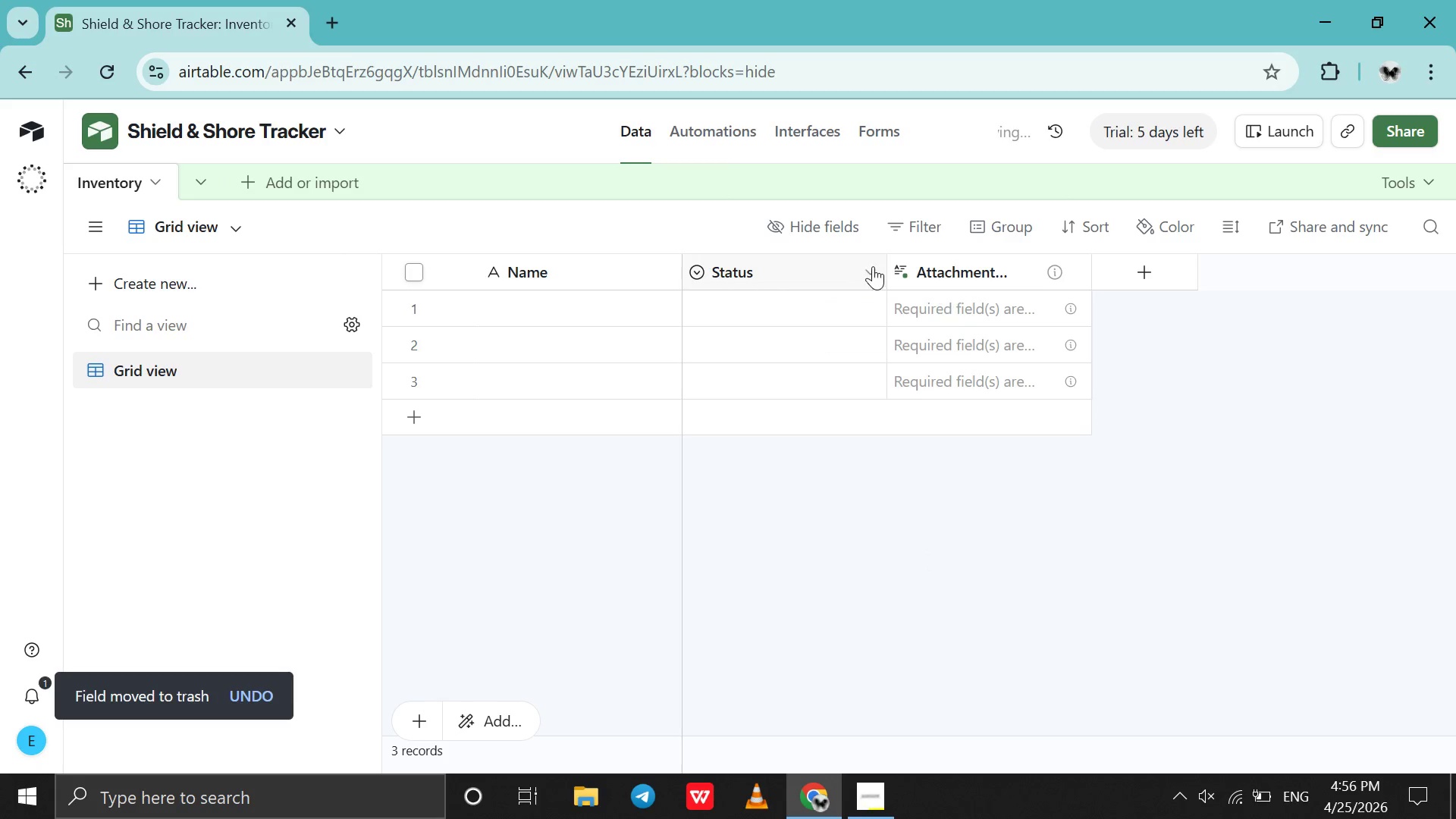 
left_click([873, 265])
 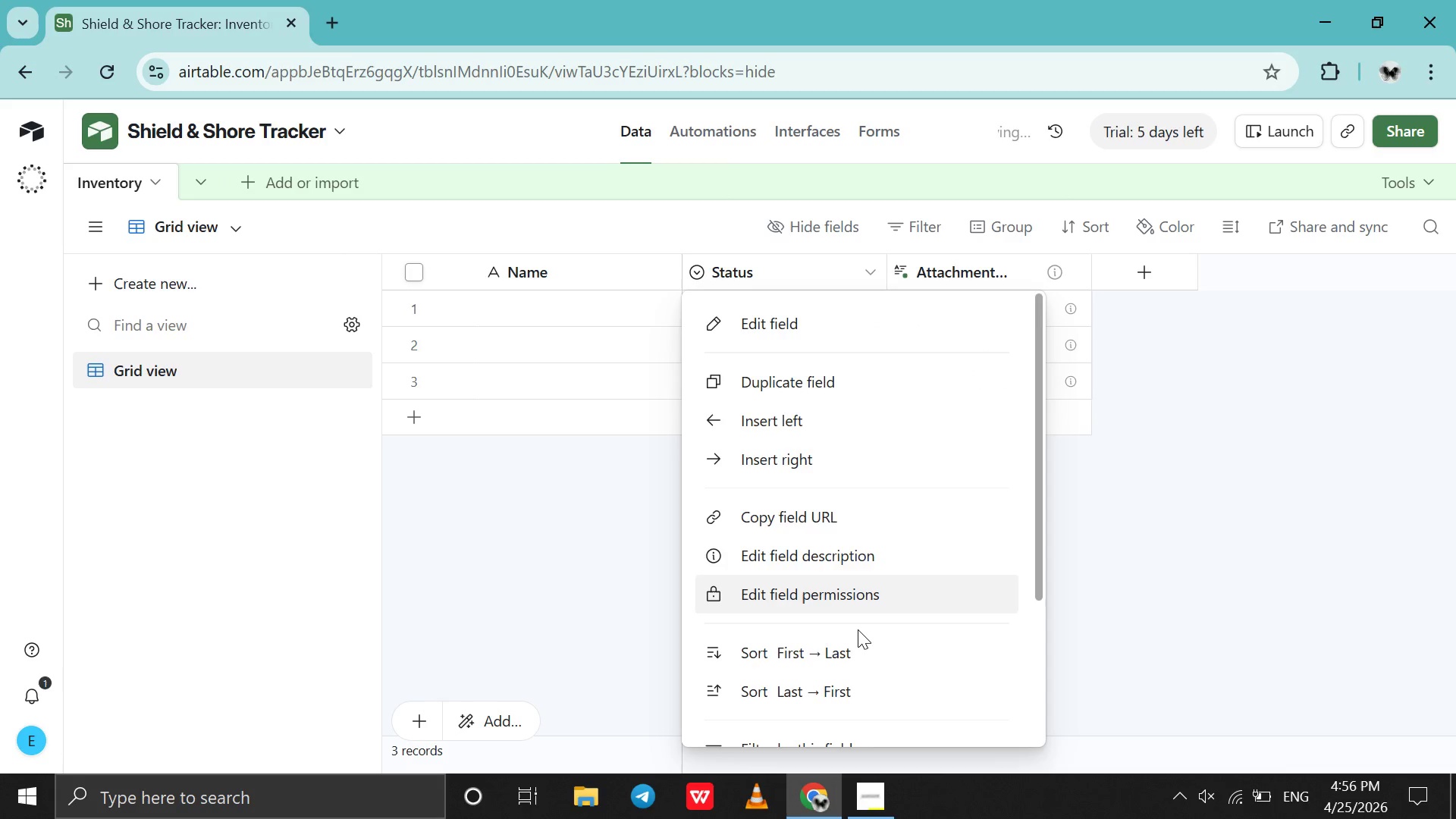 
scroll: coordinate [858, 629], scroll_direction: down, amount: 43.0
 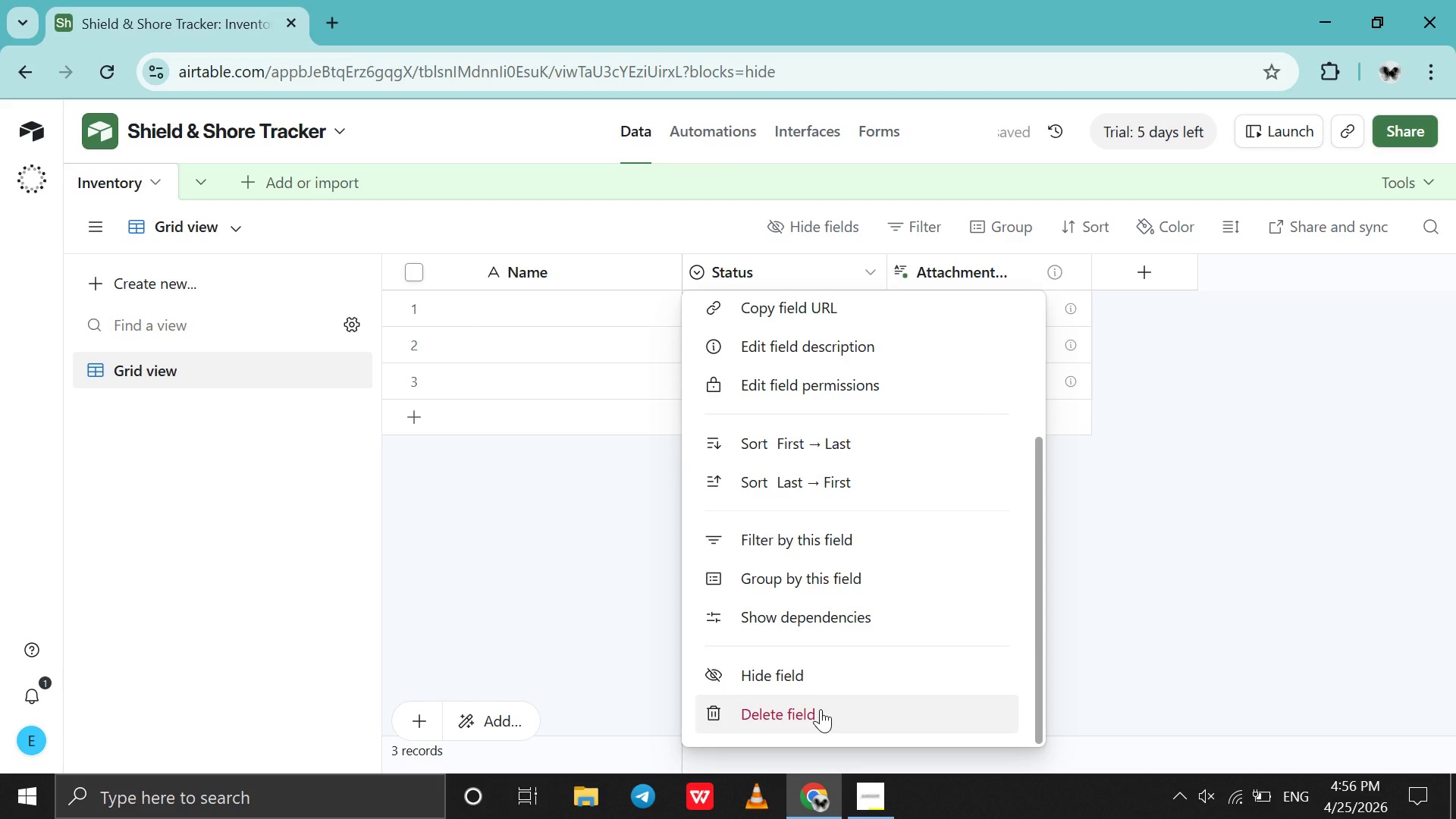 
left_click([821, 709])
 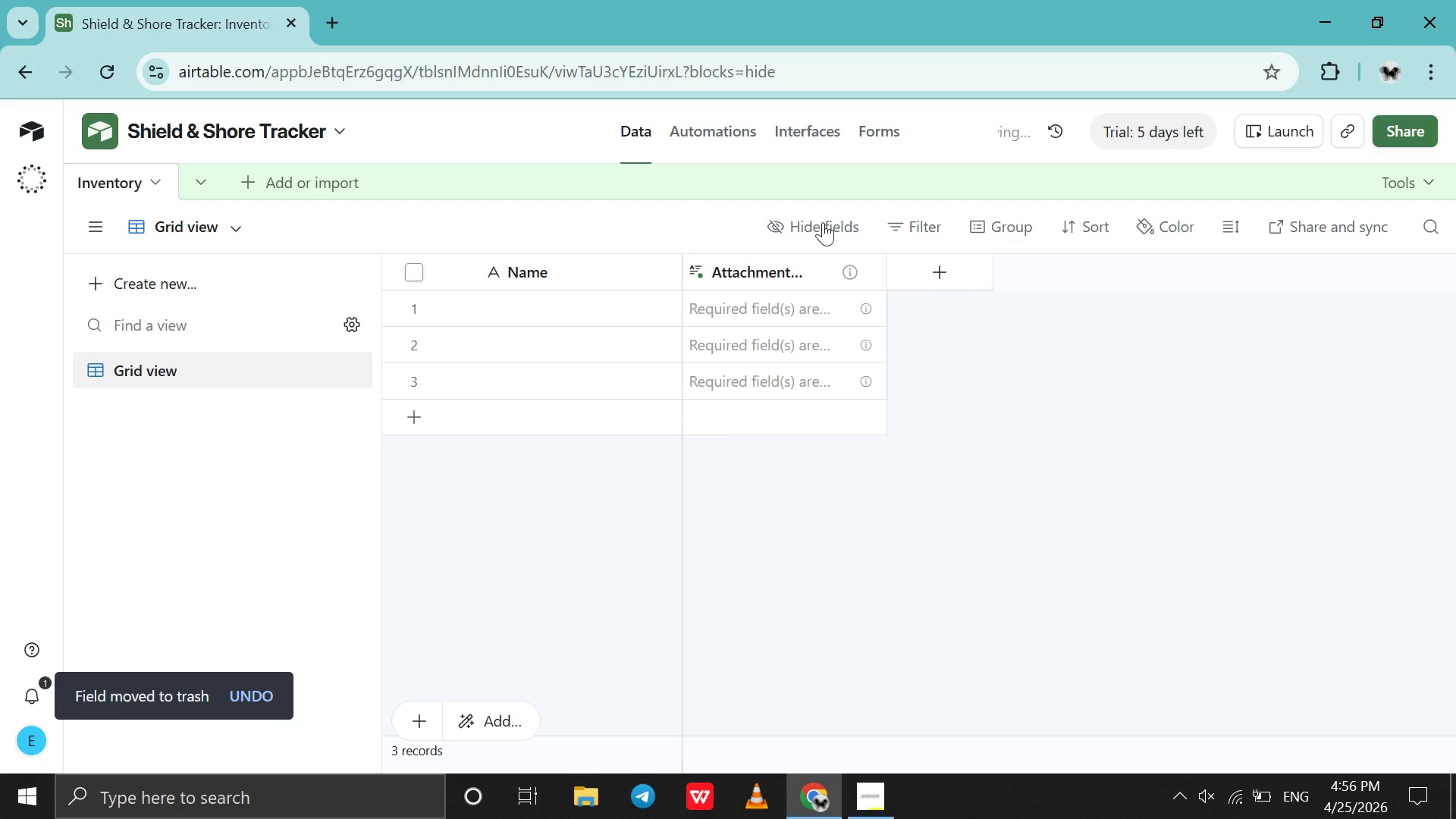 
left_click([872, 281])
 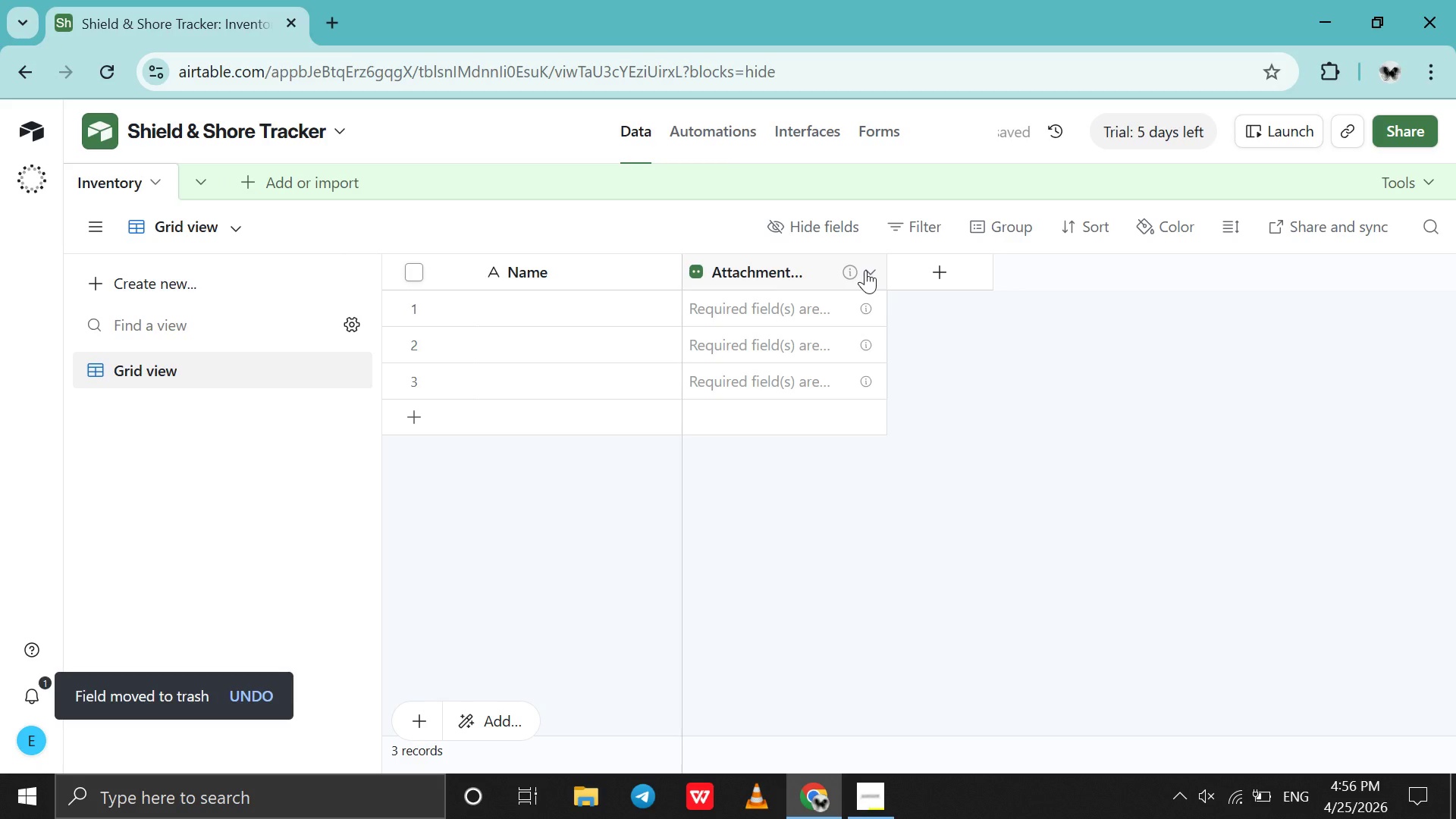 
left_click([865, 270])
 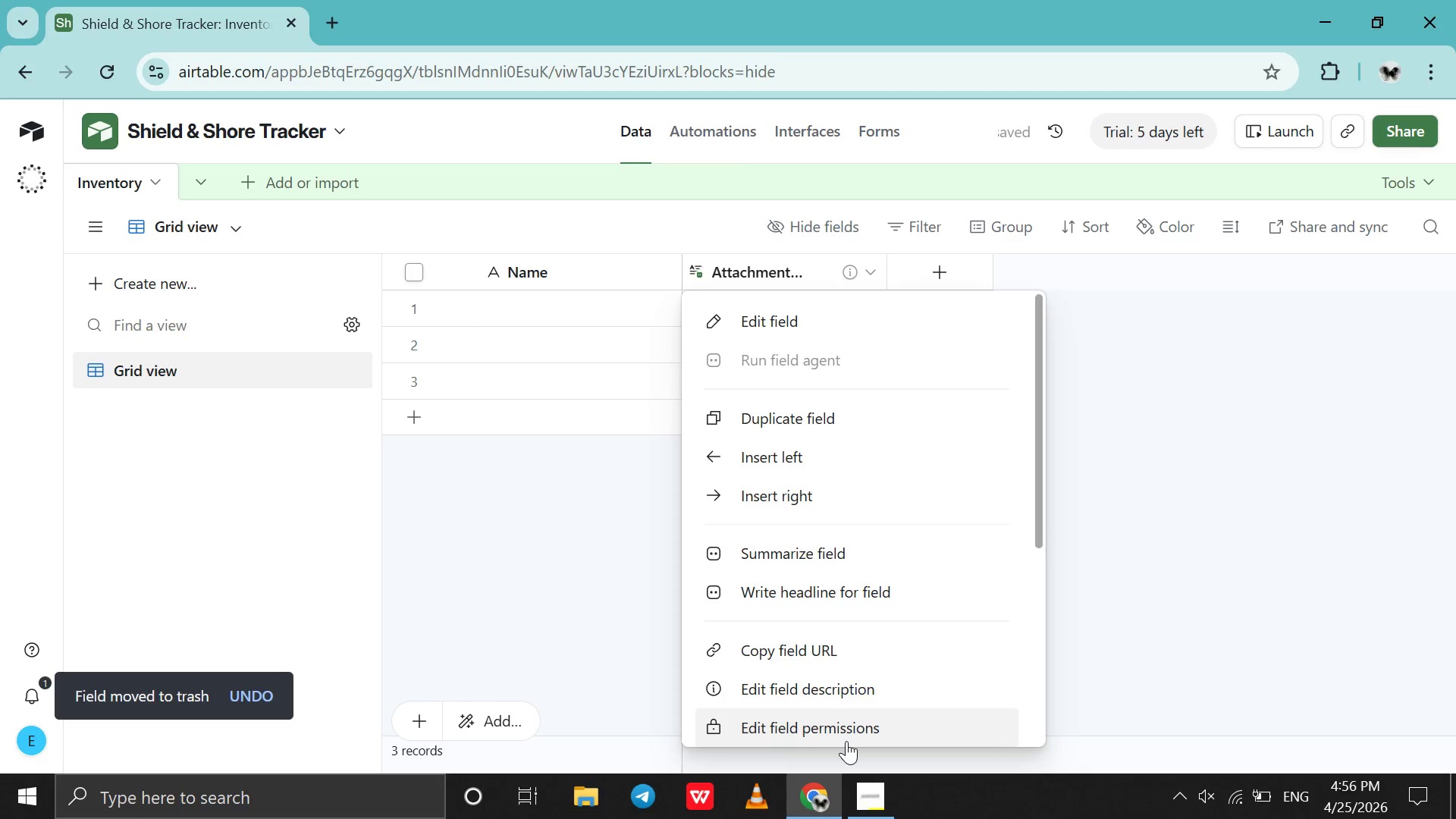 
left_click([855, 717])
 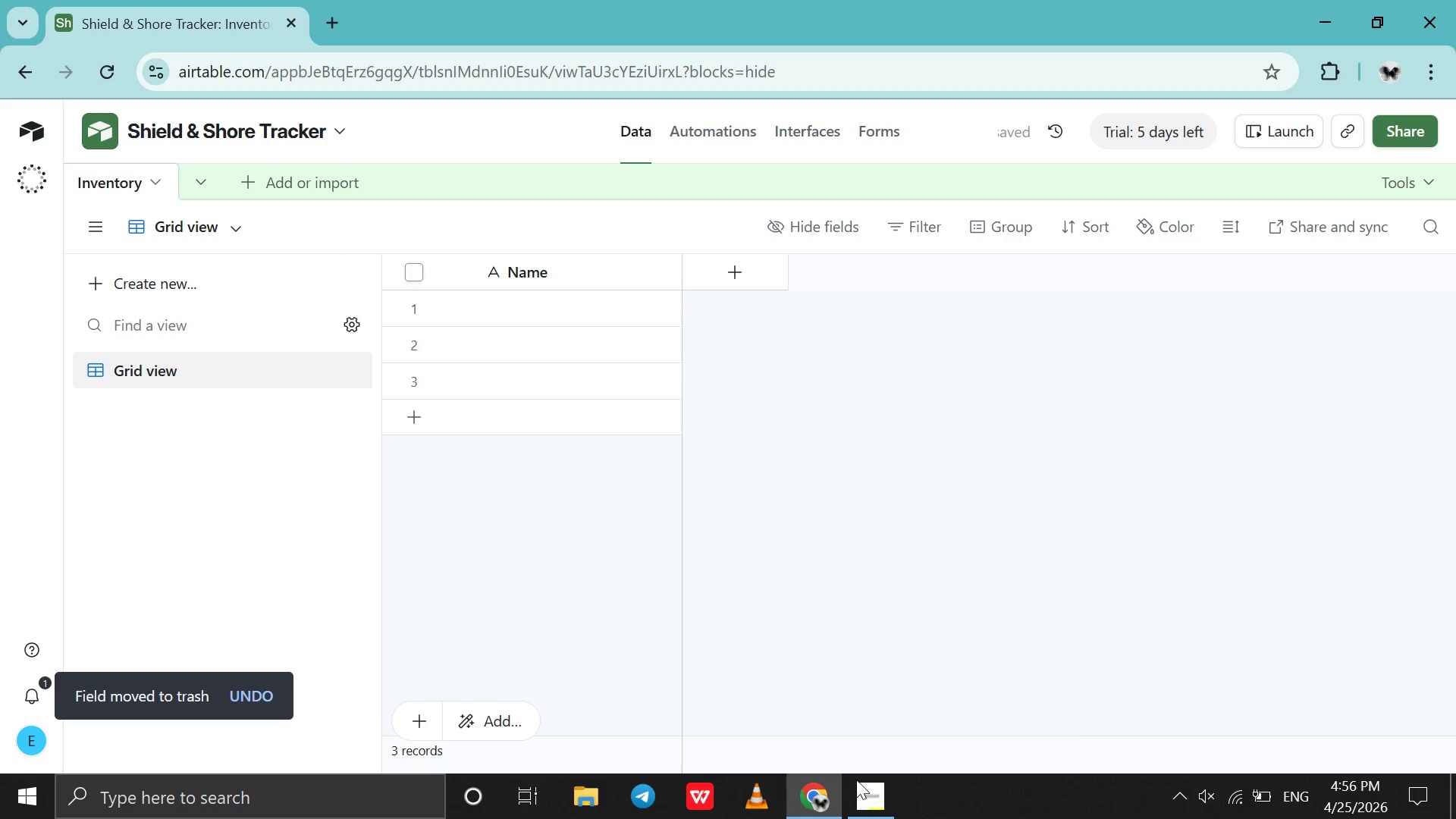 
scroll: coordinate [846, 741], scroll_direction: down, amount: 47.0
 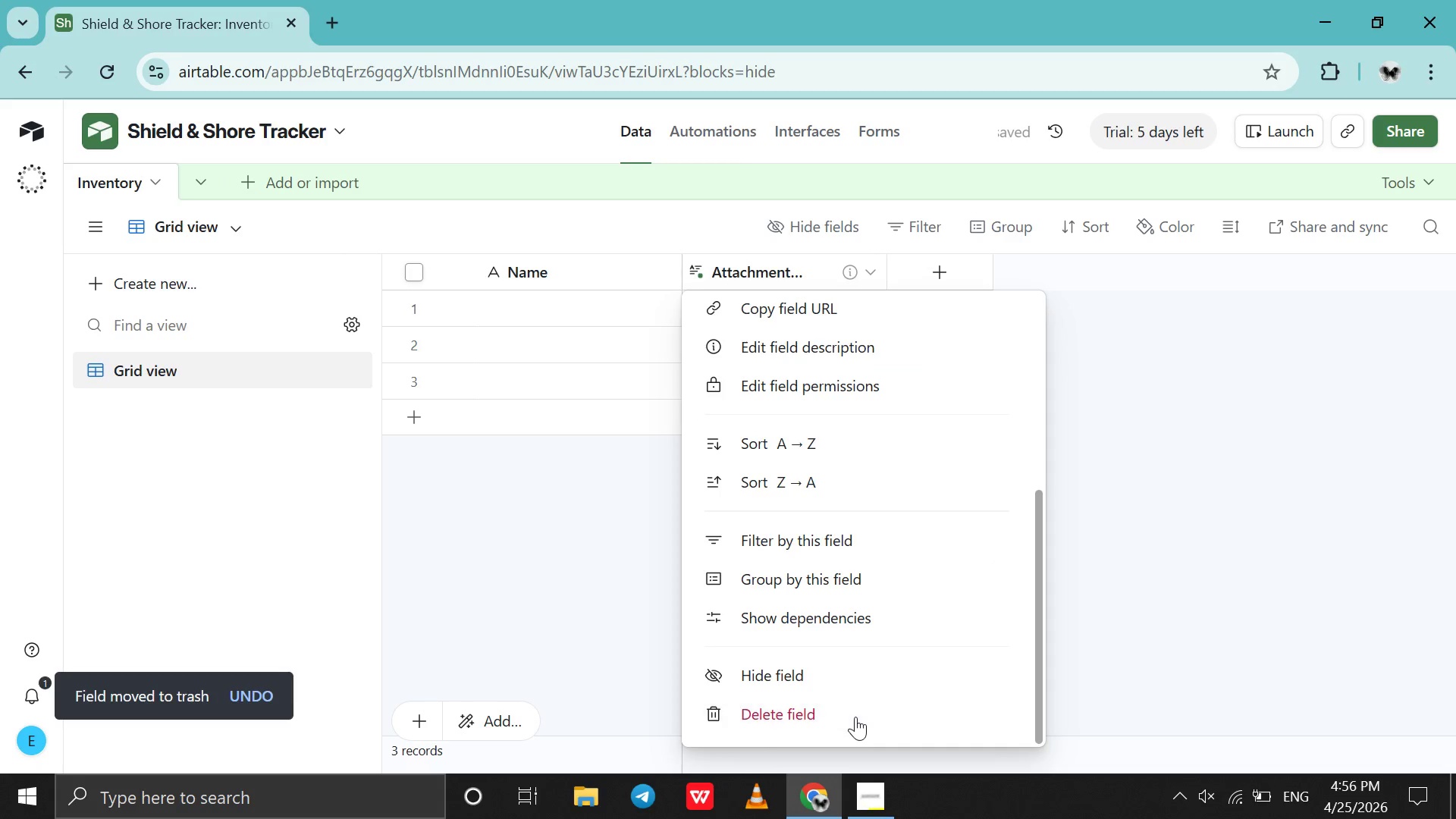 
left_click([857, 789])